 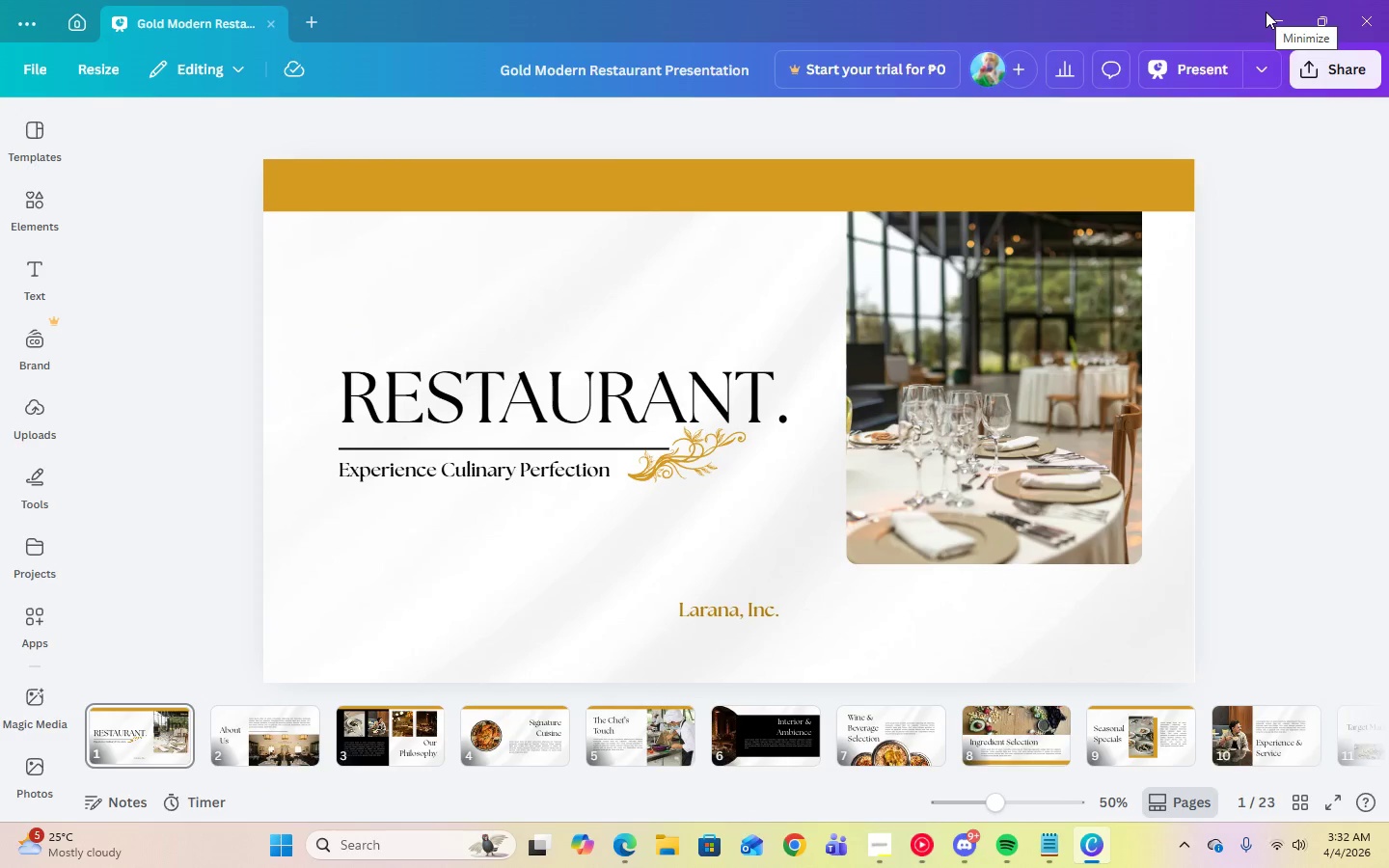 
left_click([676, 395])
 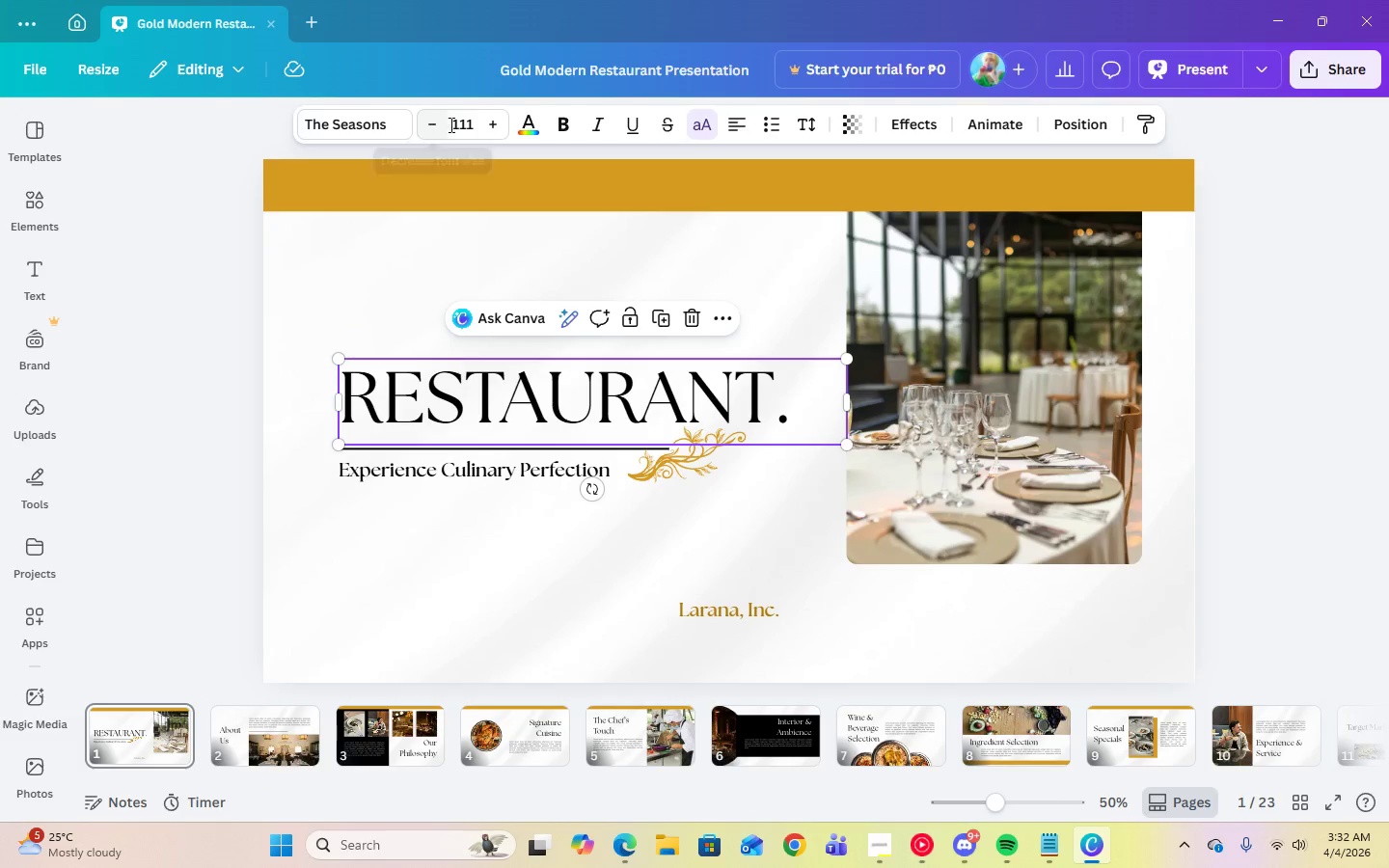 
left_click([457, 125])
 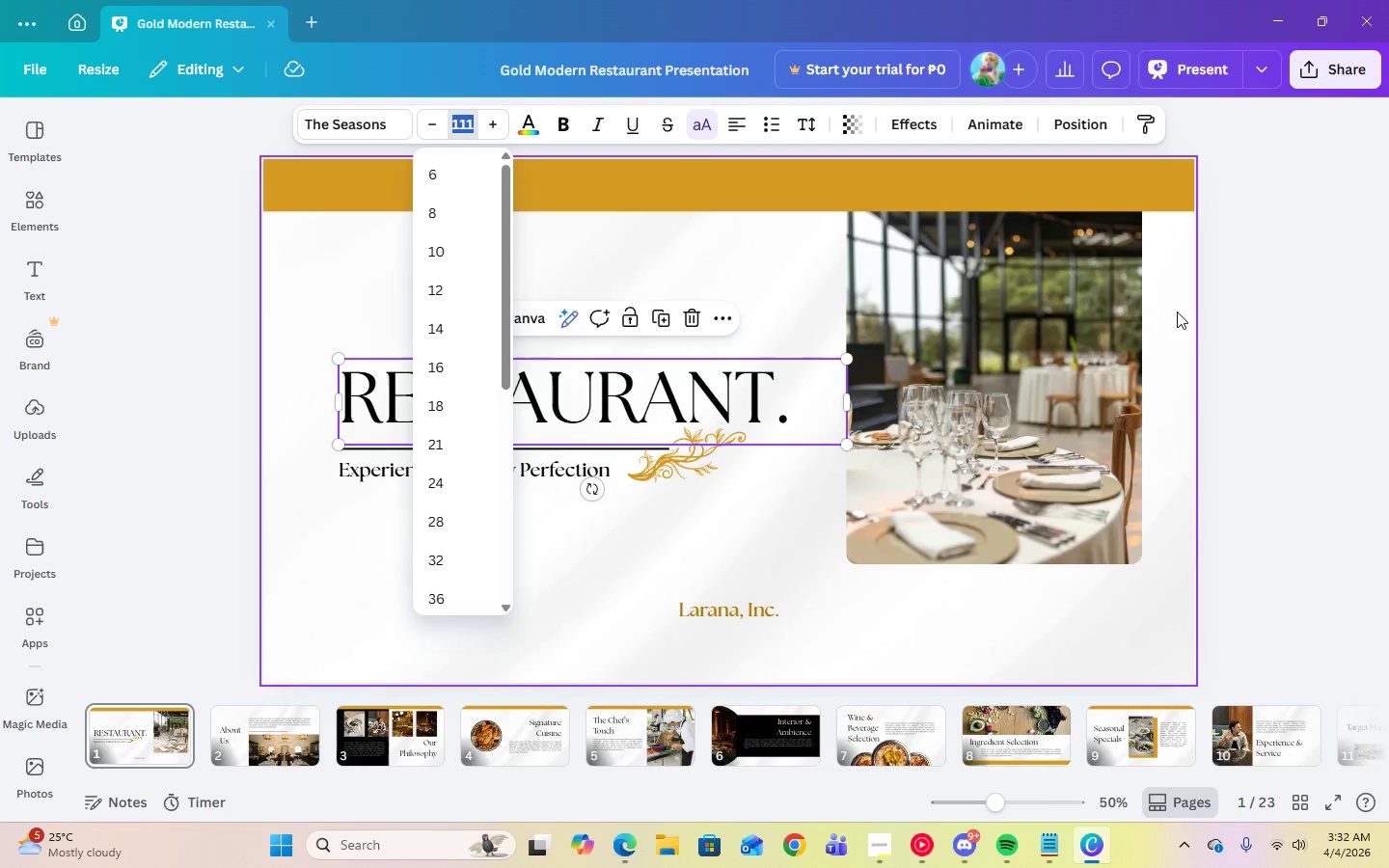 
left_click([1294, 317])
 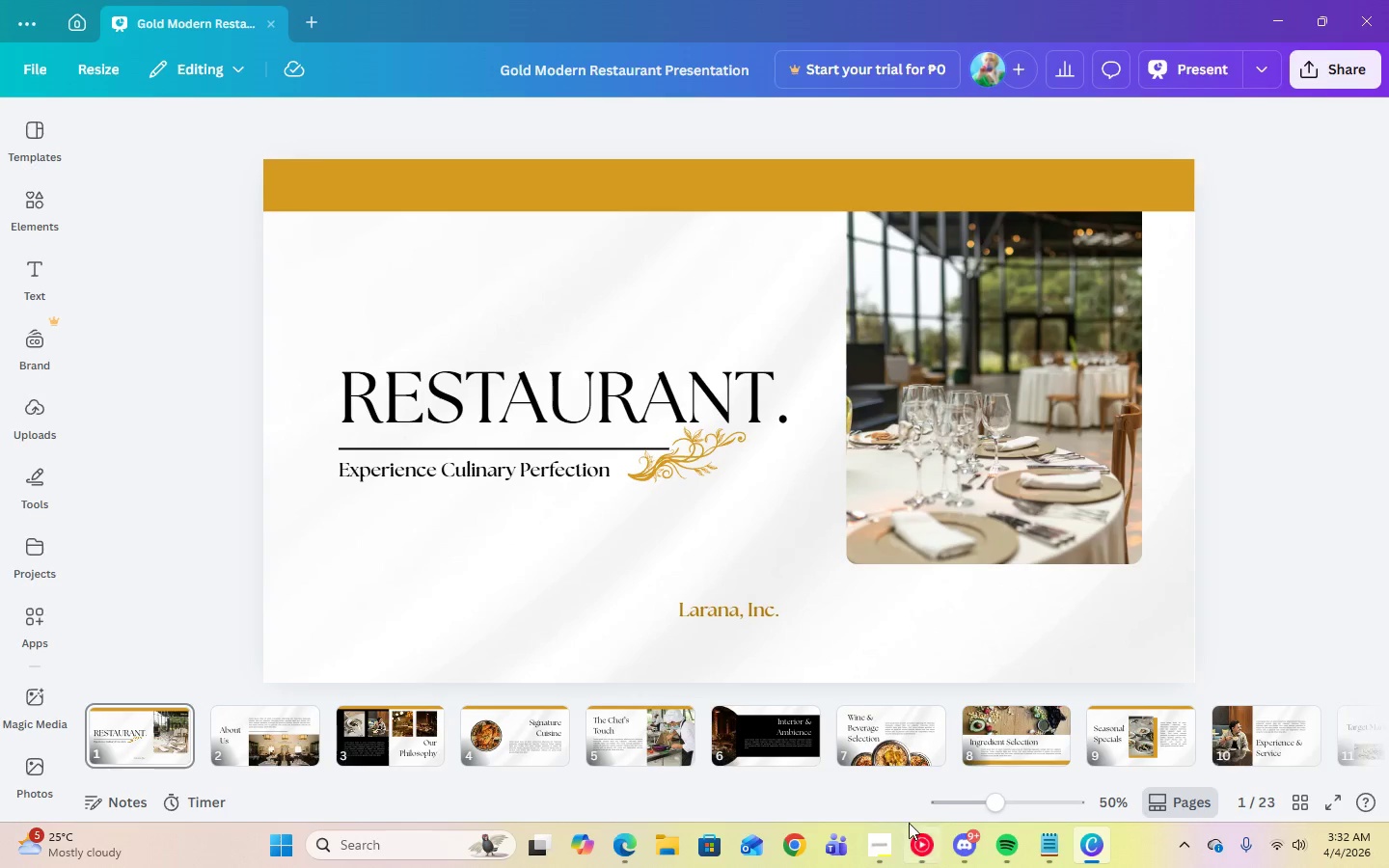 
left_click([891, 837])
 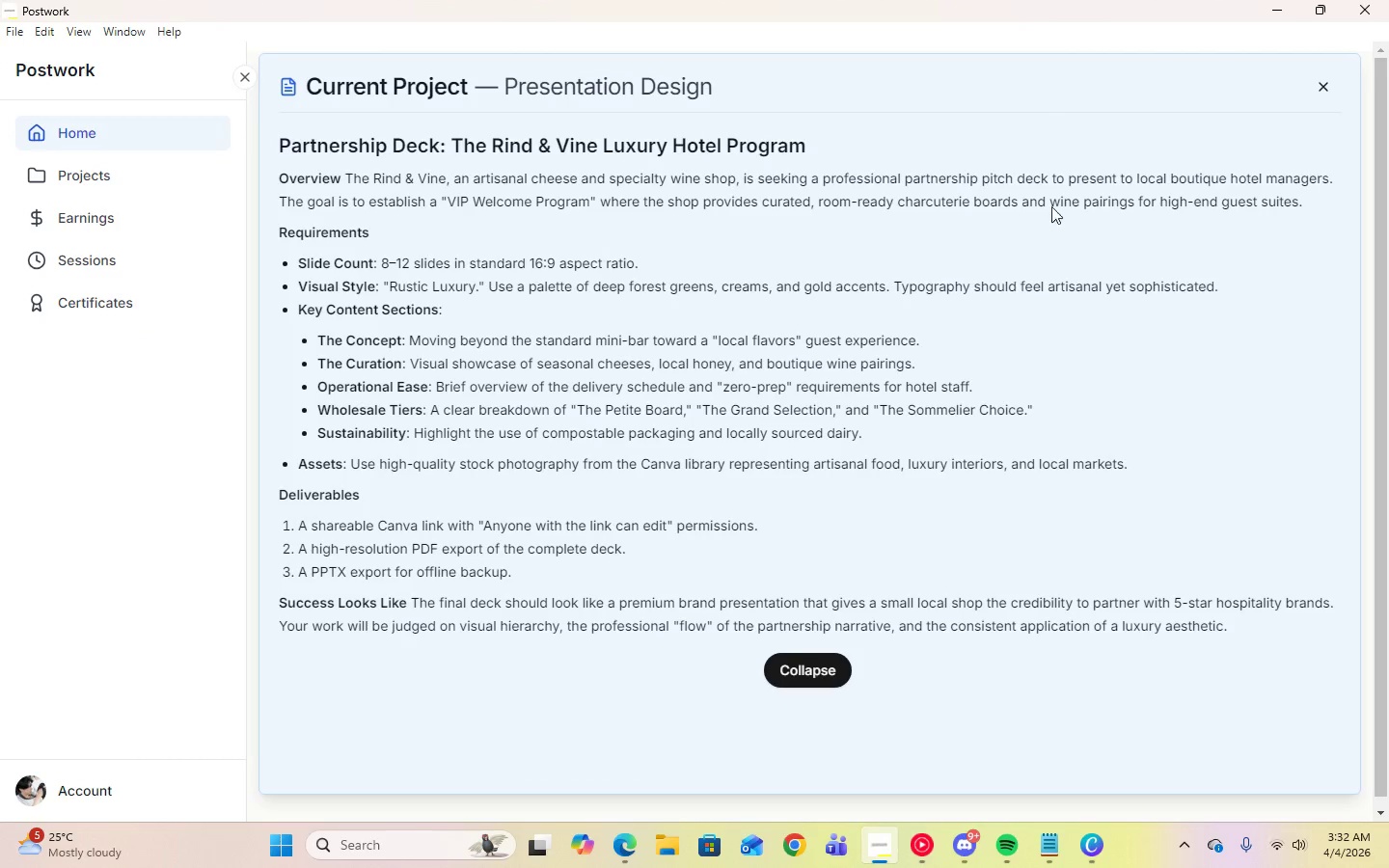 
wait(5.47)
 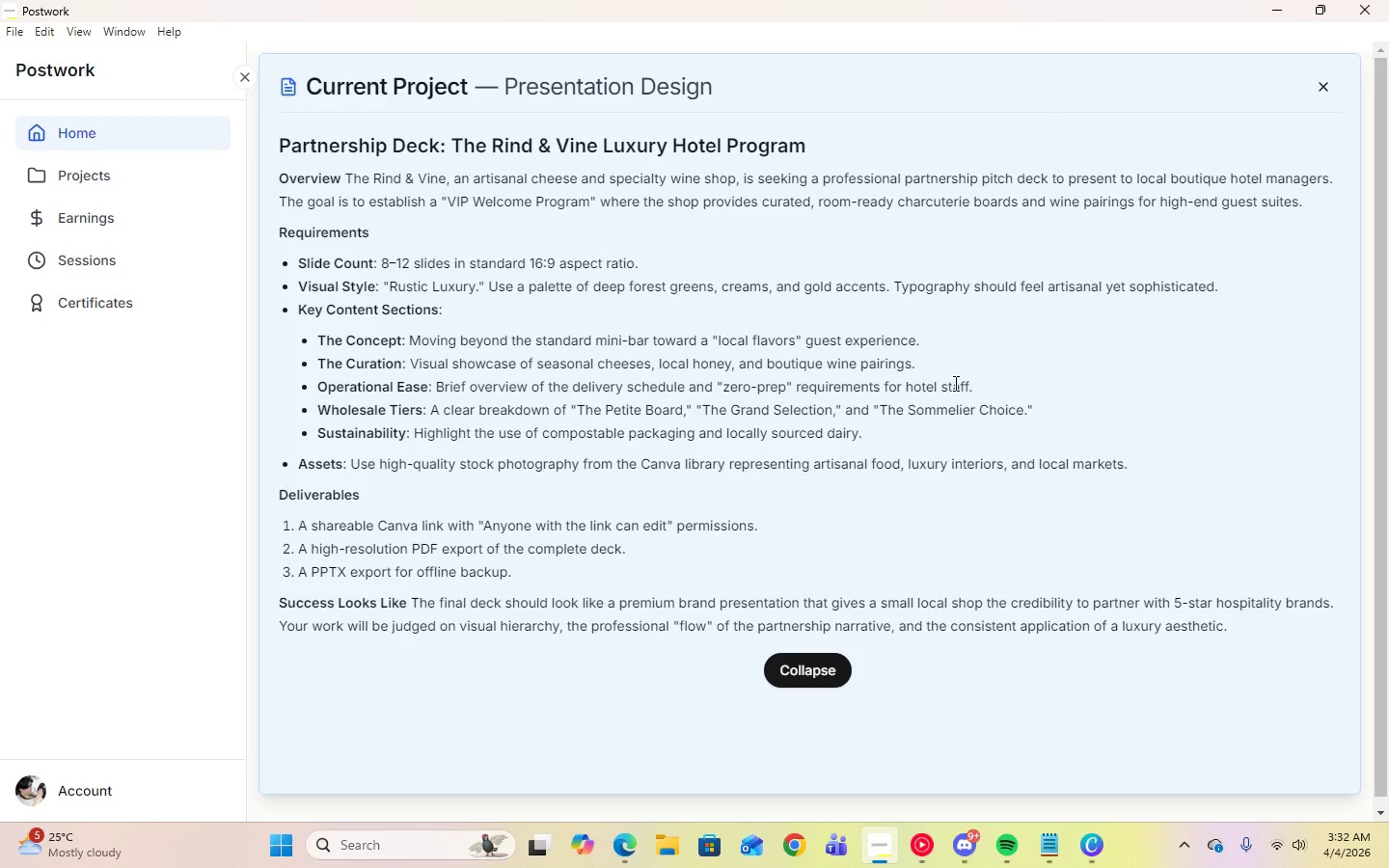 
left_click([1273, 10])
 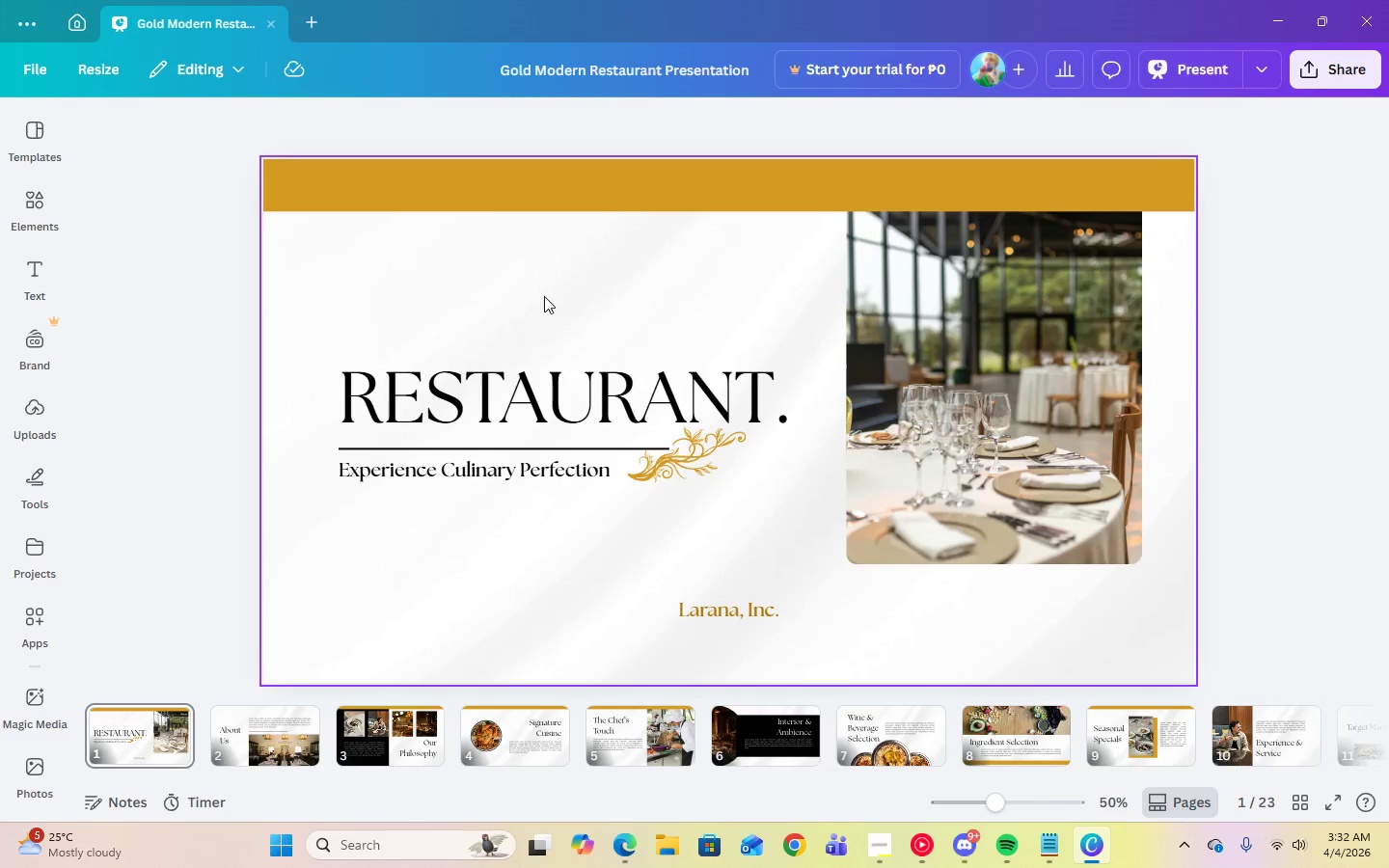 
left_click([522, 362])
 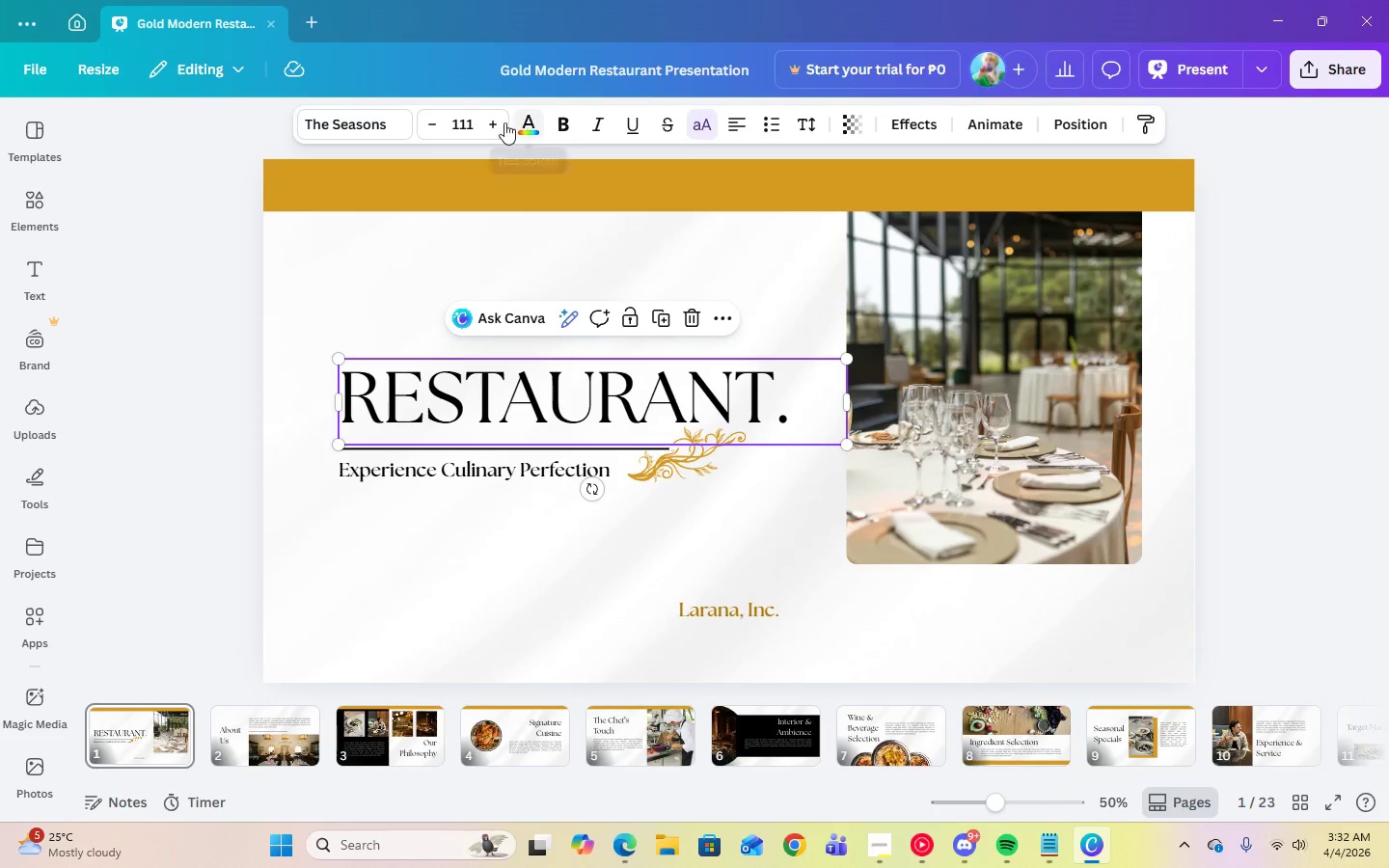 
left_click([476, 127])
 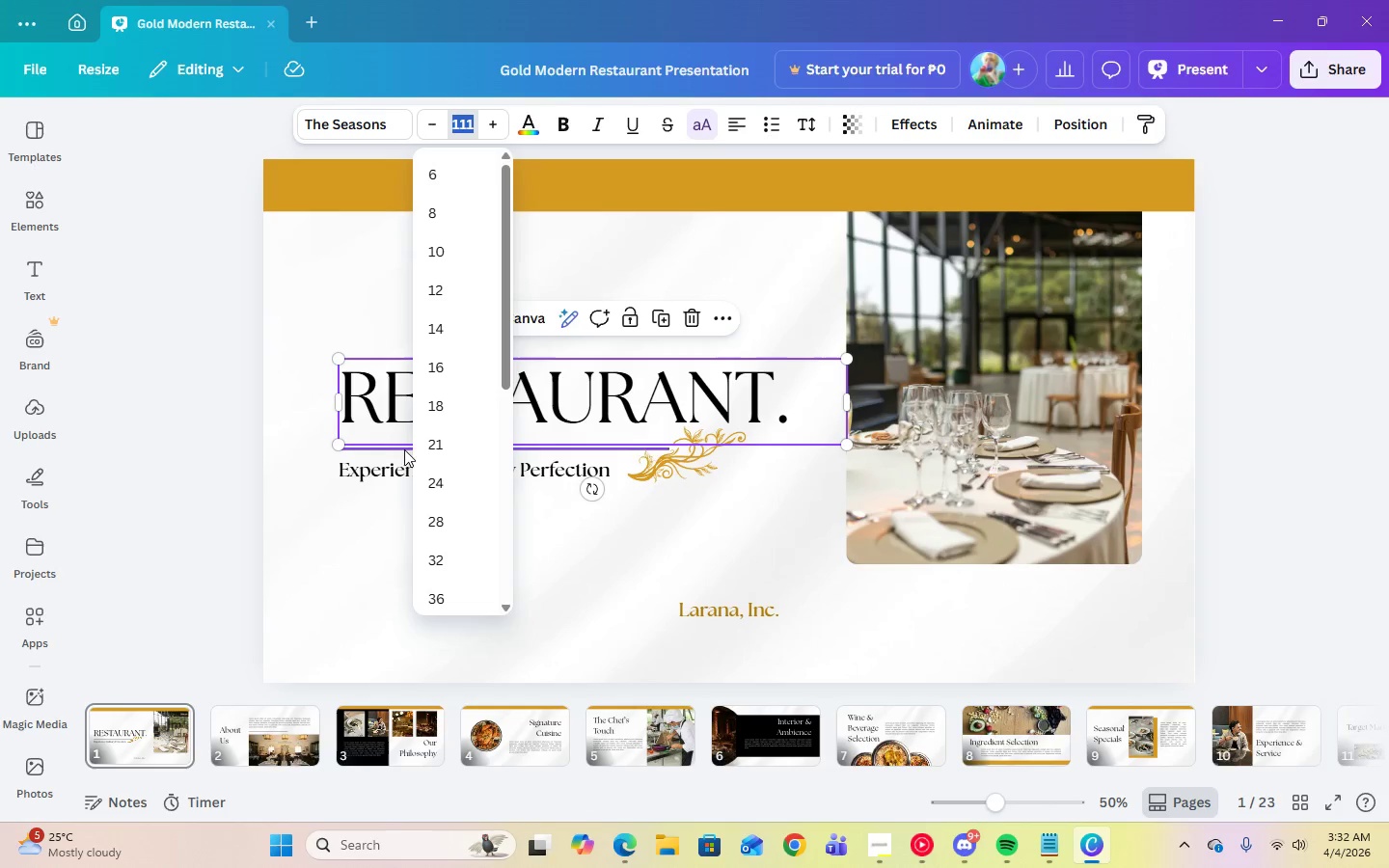 
scroll: coordinate [438, 468], scroll_direction: down, amount: 4.0
 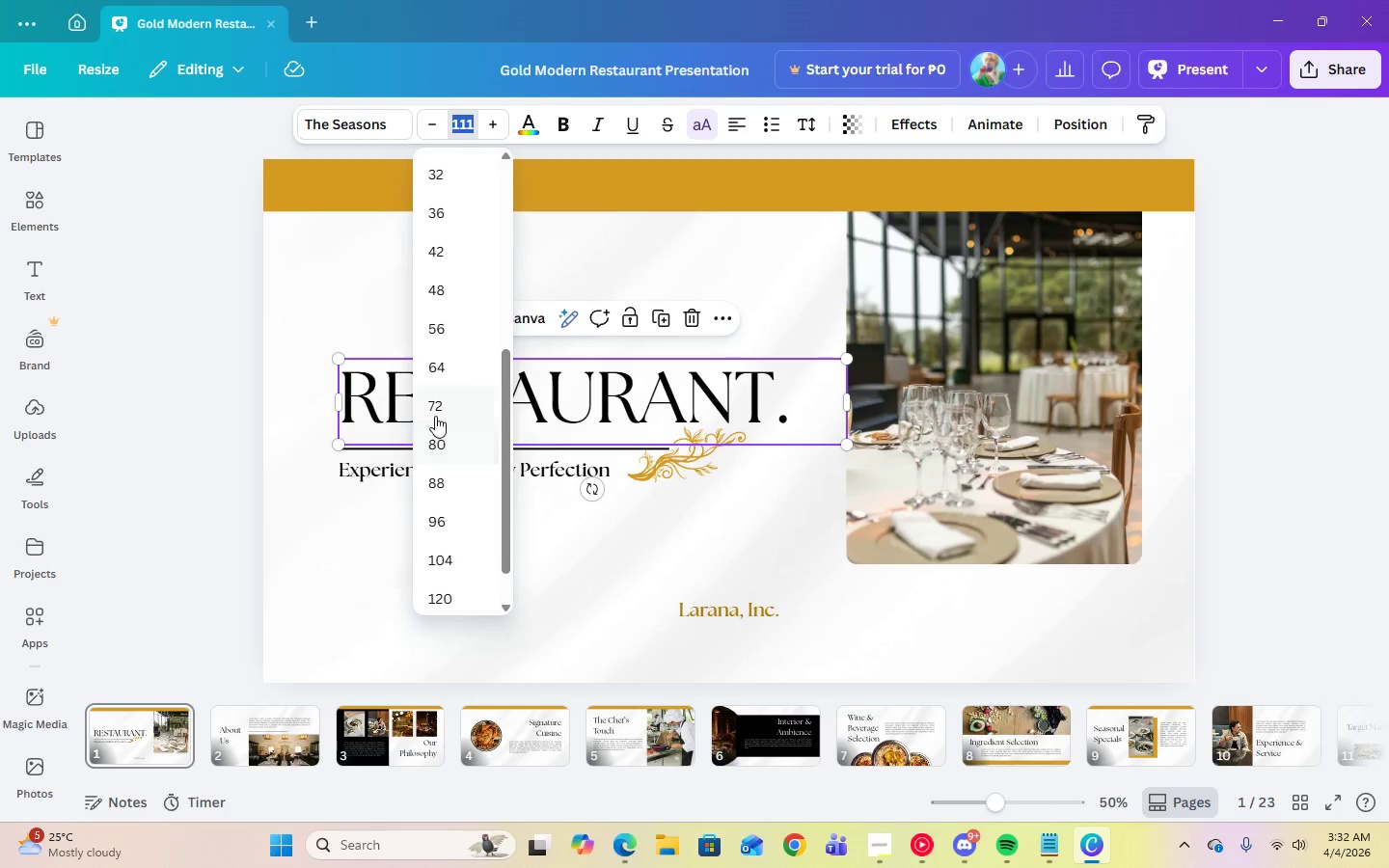 
left_click([437, 400])
 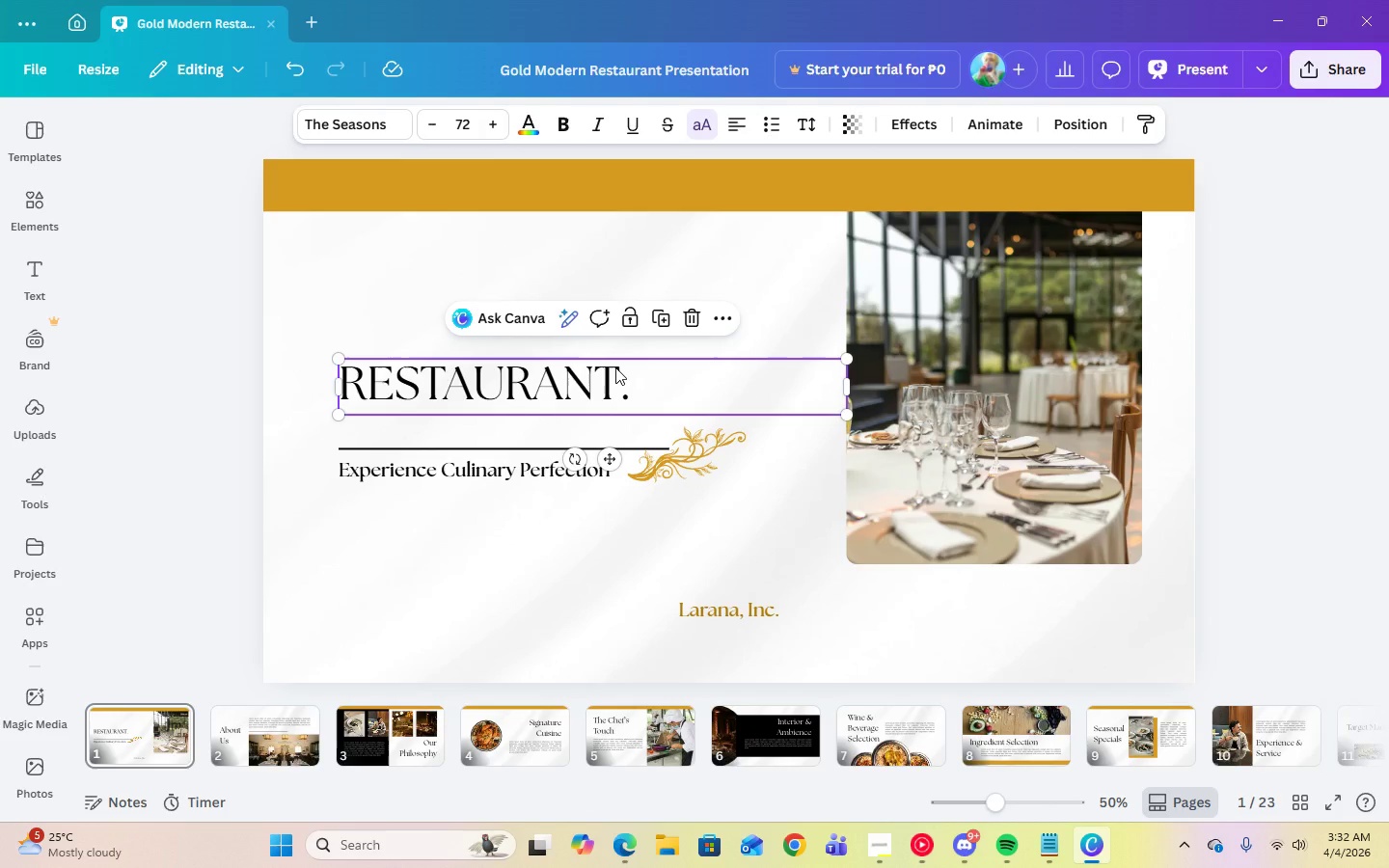 
left_click([615, 367])
 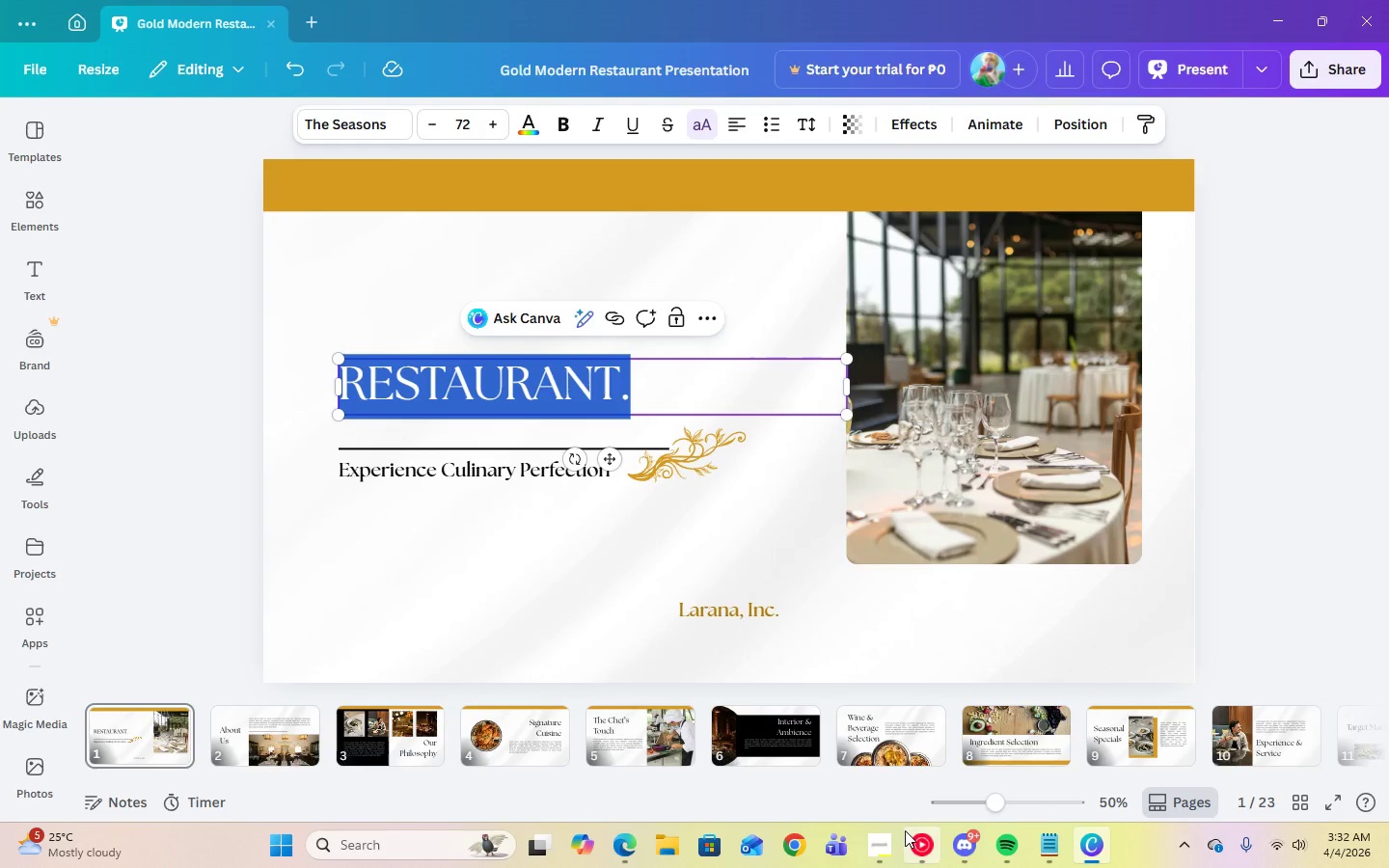 
left_click([885, 836])